 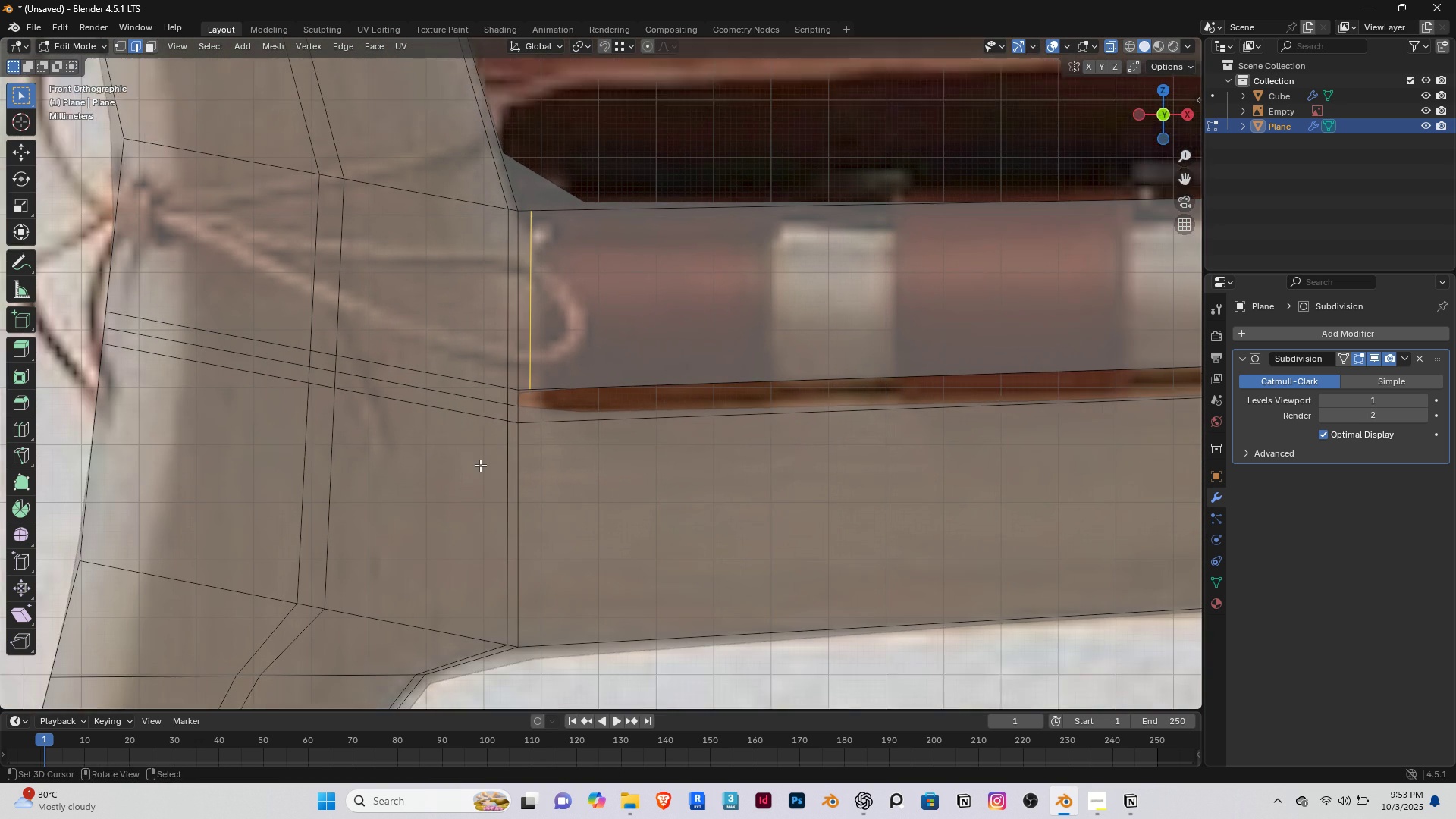 
key(Shift+ShiftRight)
 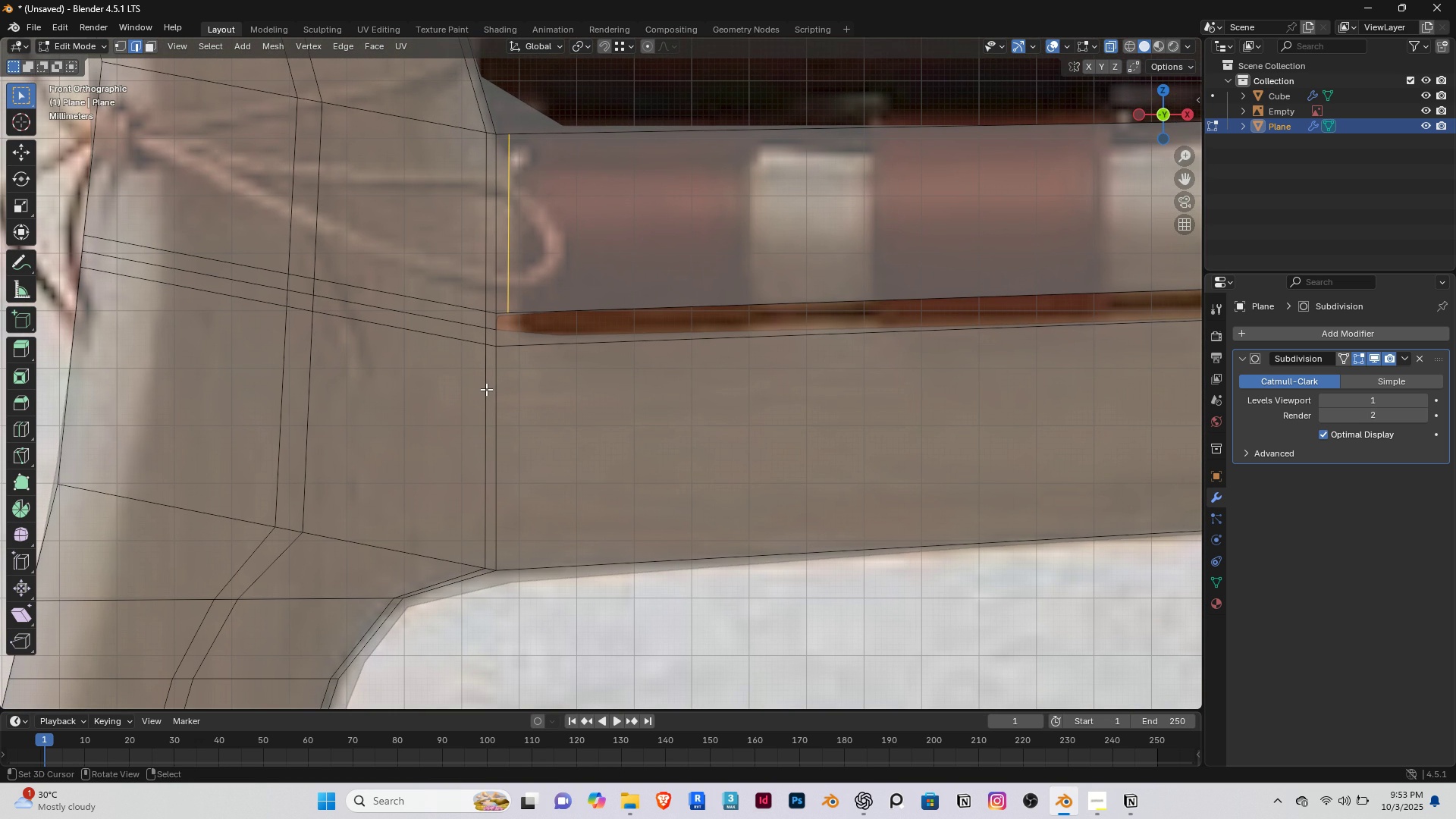 
scroll: coordinate [485, 389], scroll_direction: up, amount: 2.0
 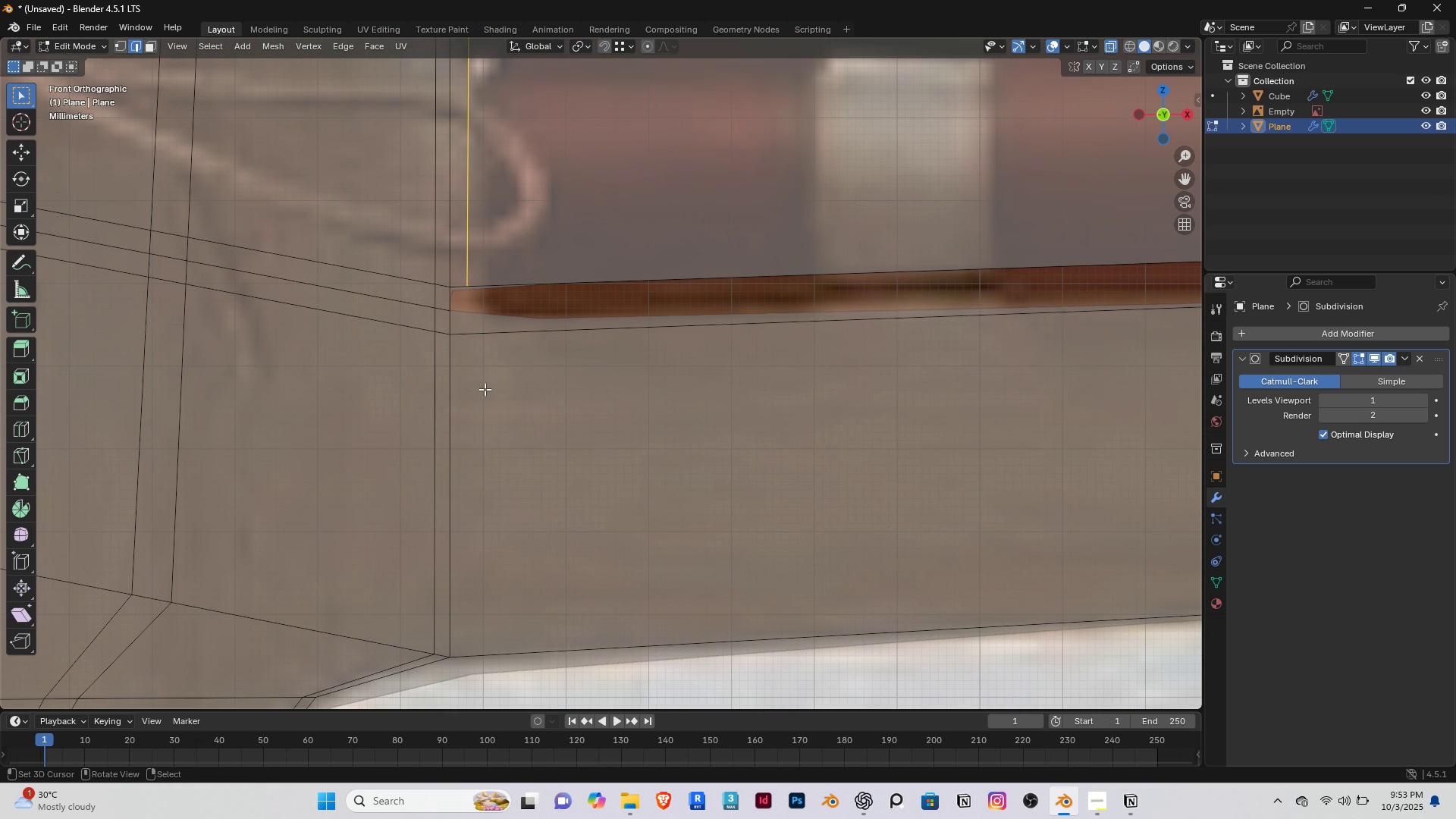 
key(K)
 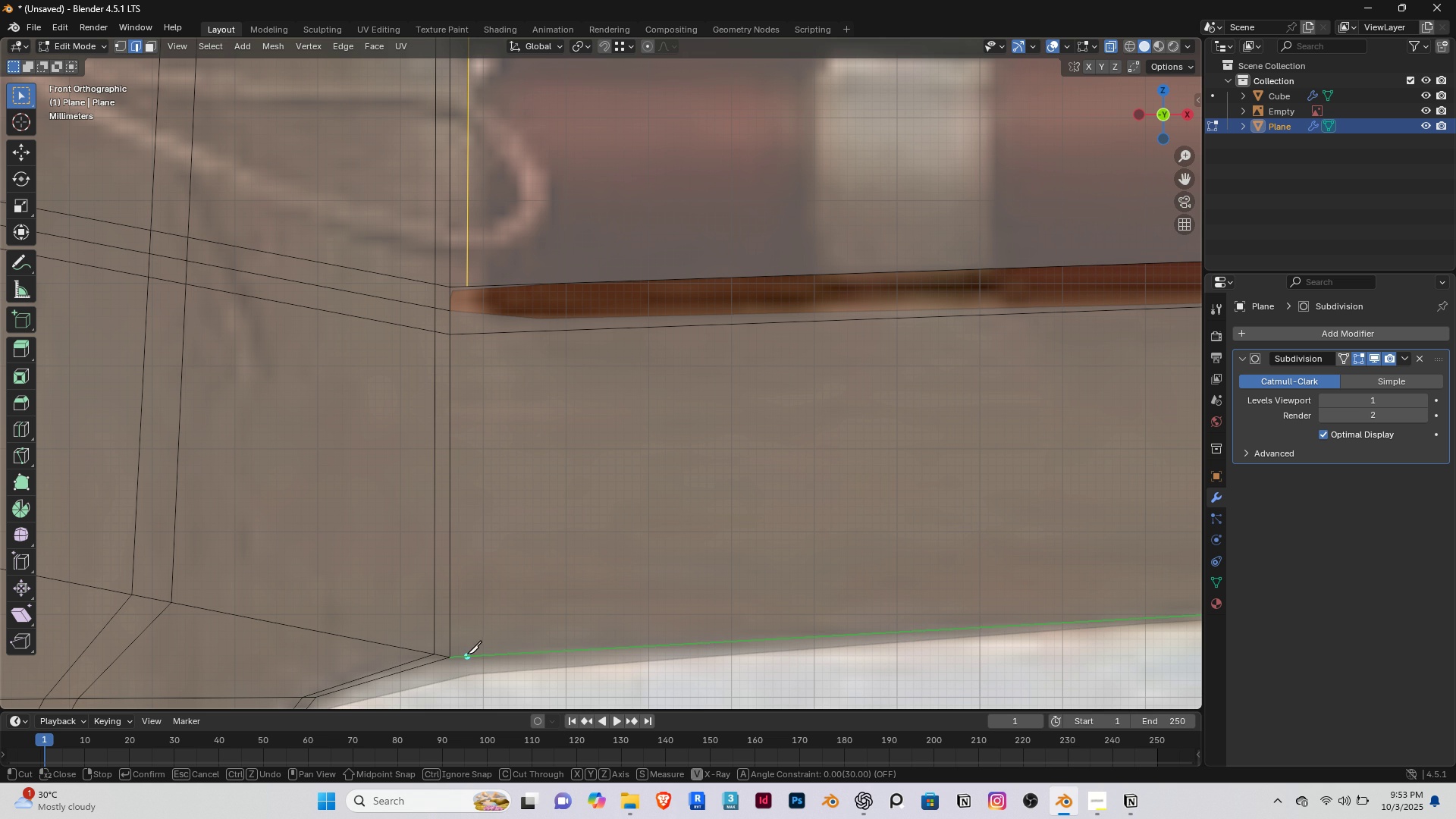 
left_click([466, 654])
 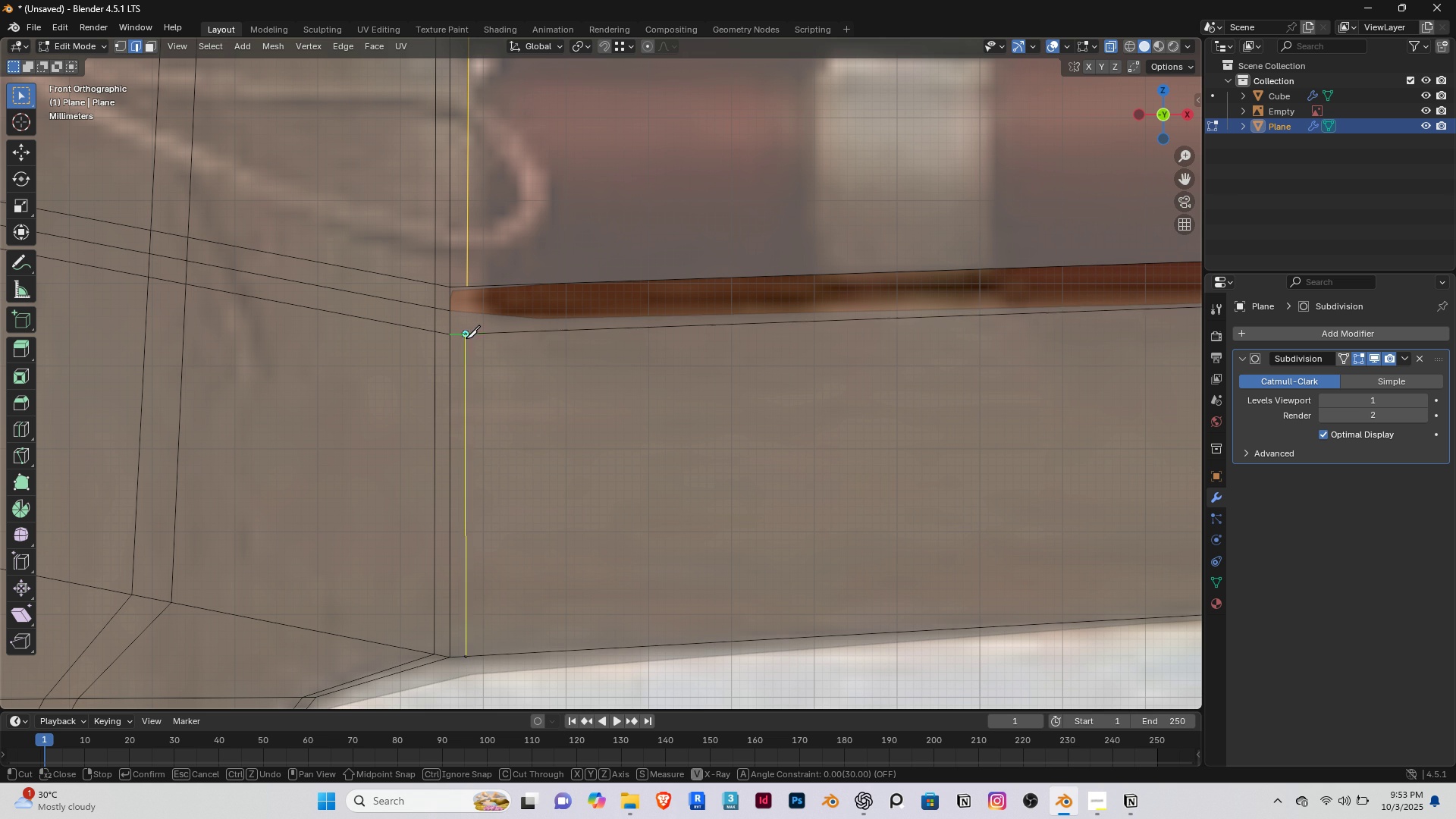 
left_click([466, 338])
 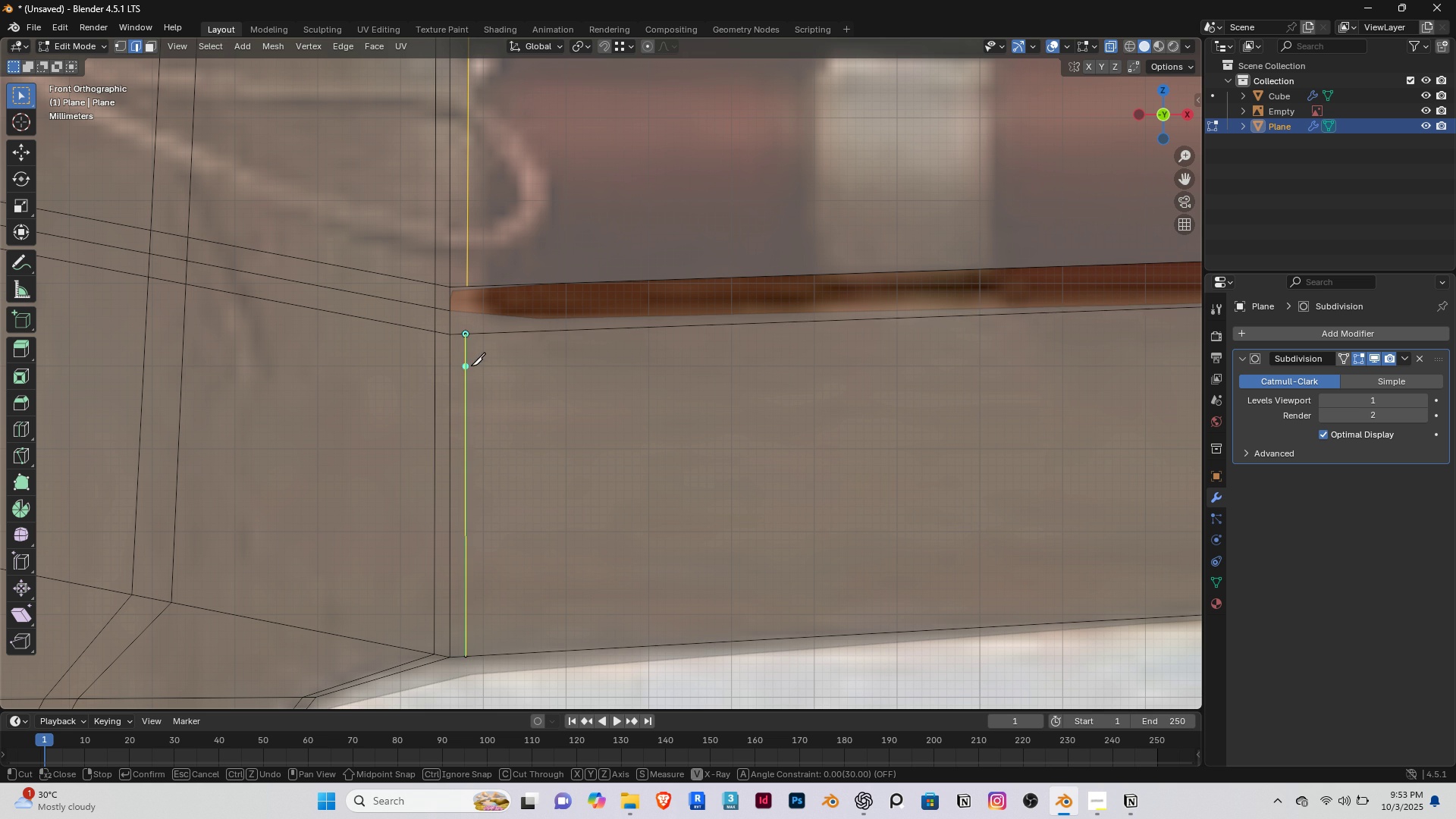 
right_click([471, 366])
 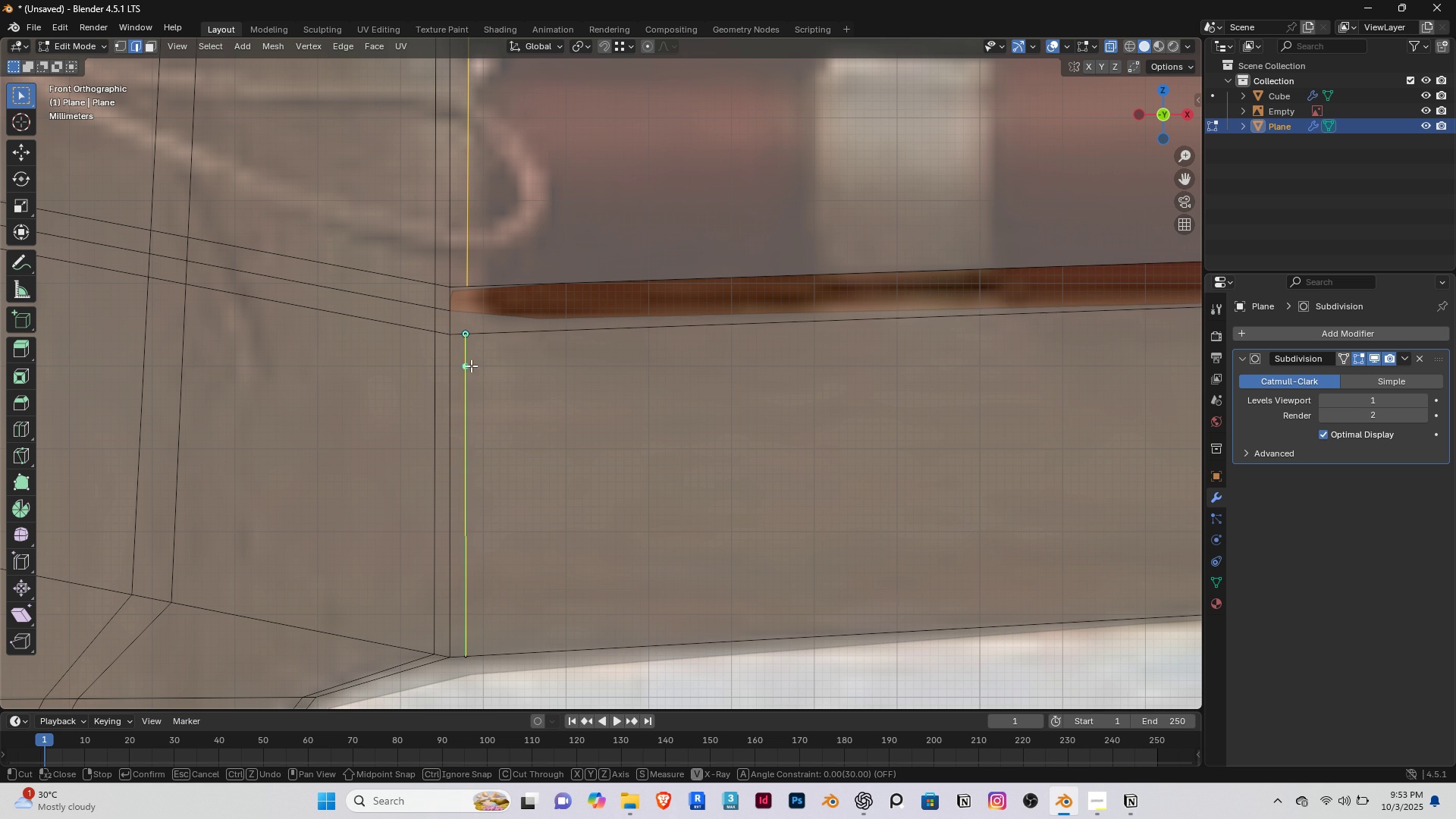 
key(Enter)
 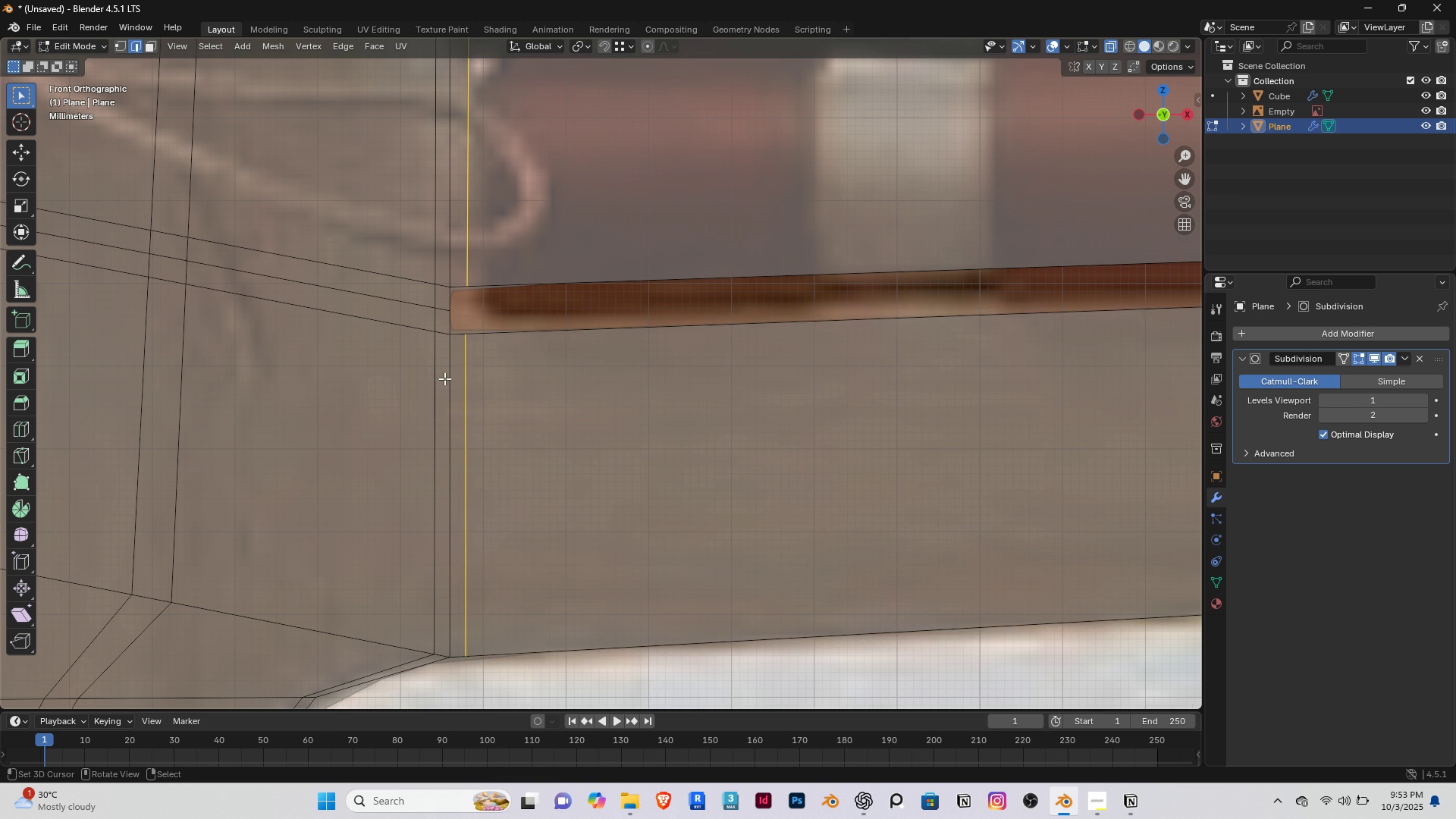 
scroll: coordinate [675, 469], scroll_direction: down, amount: 6.0